 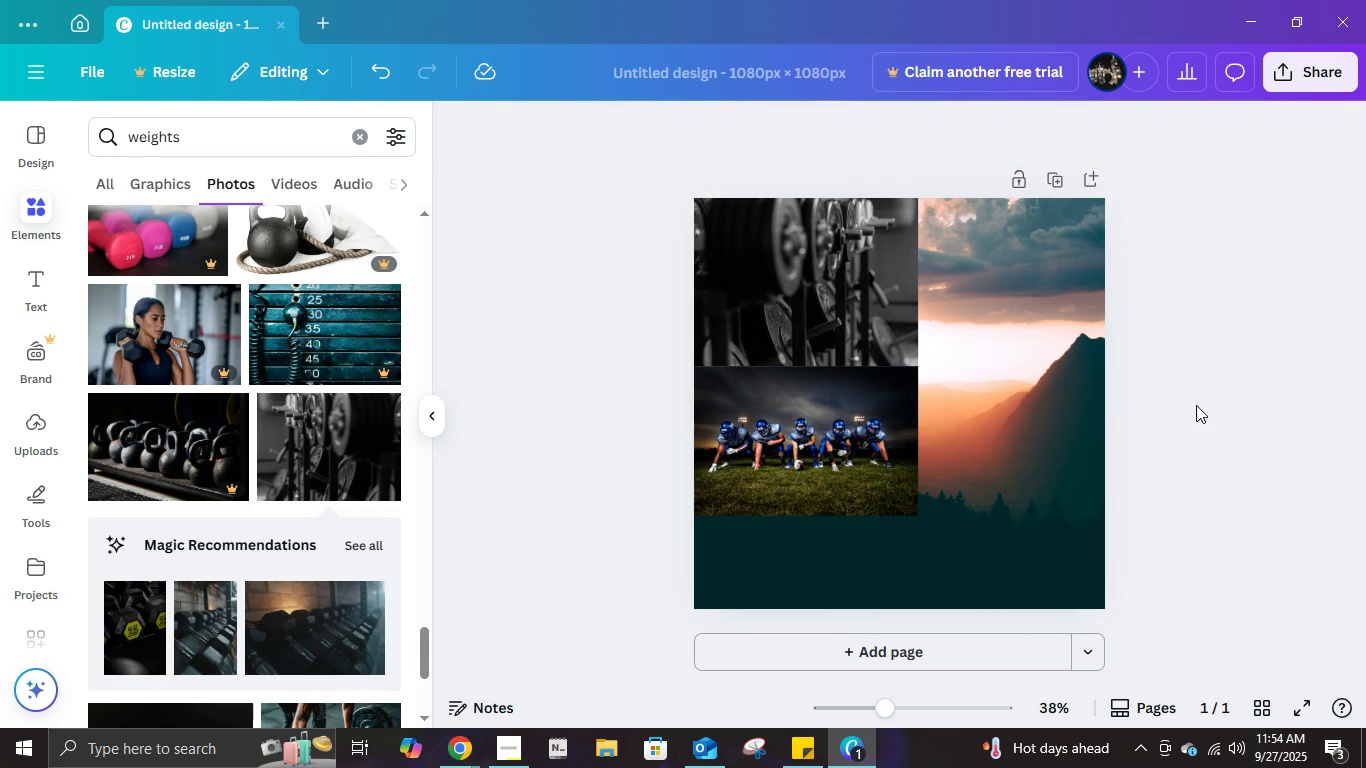 
left_click([909, 403])
 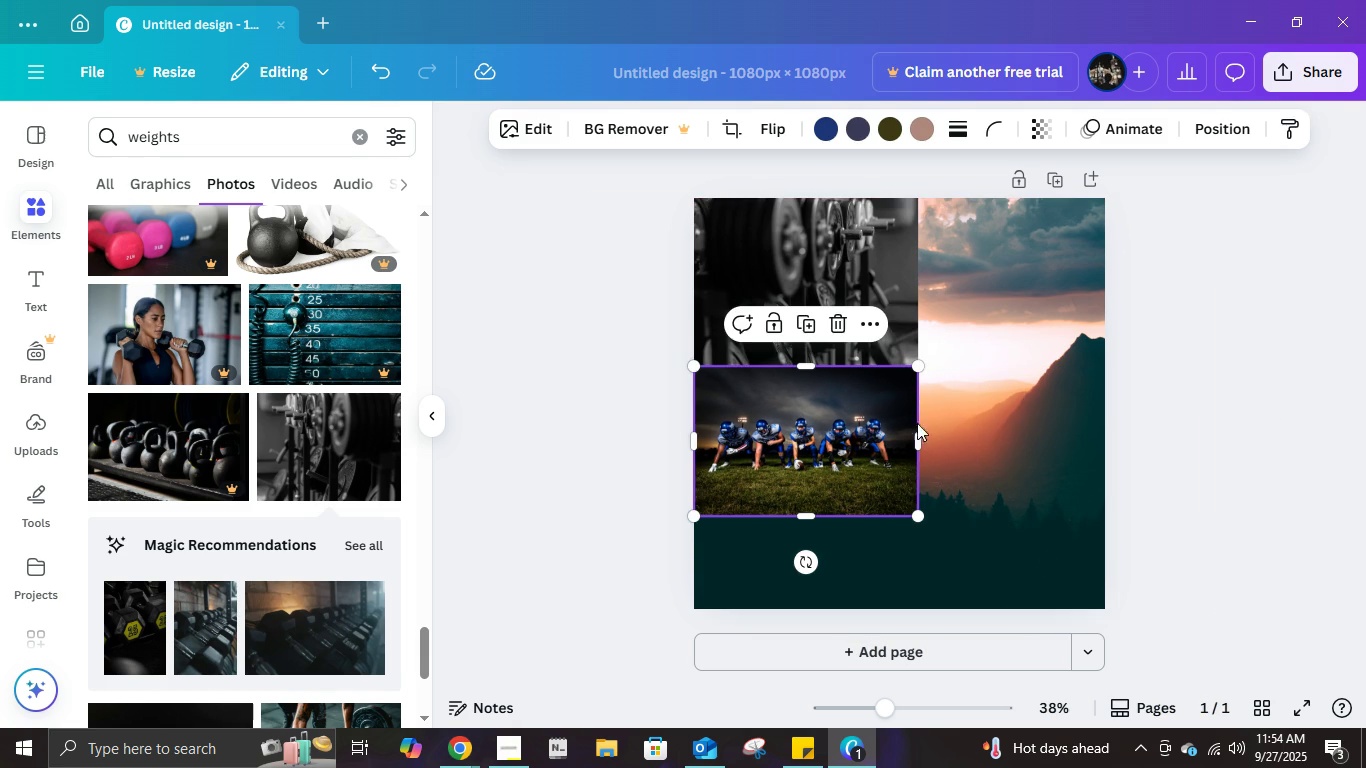 
key(ArrowUp)
 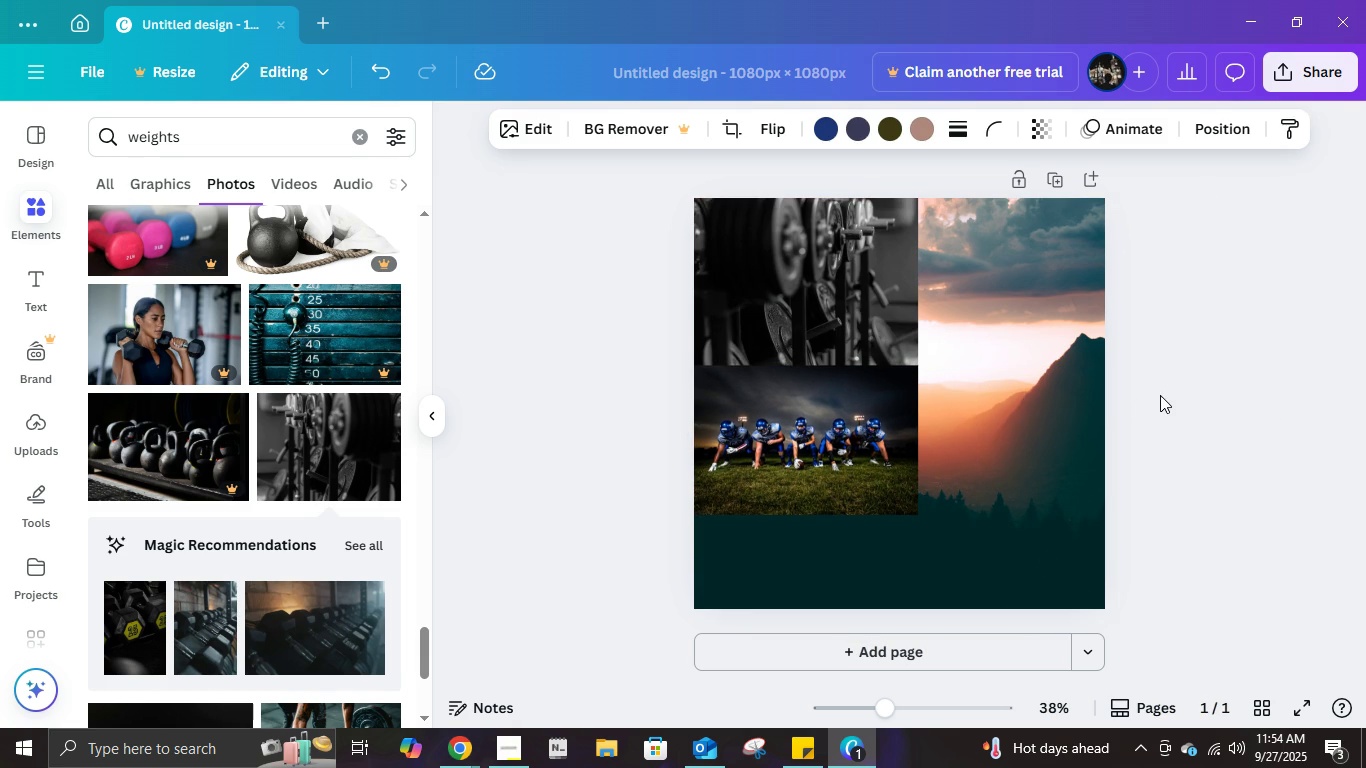 
key(ArrowUp)
 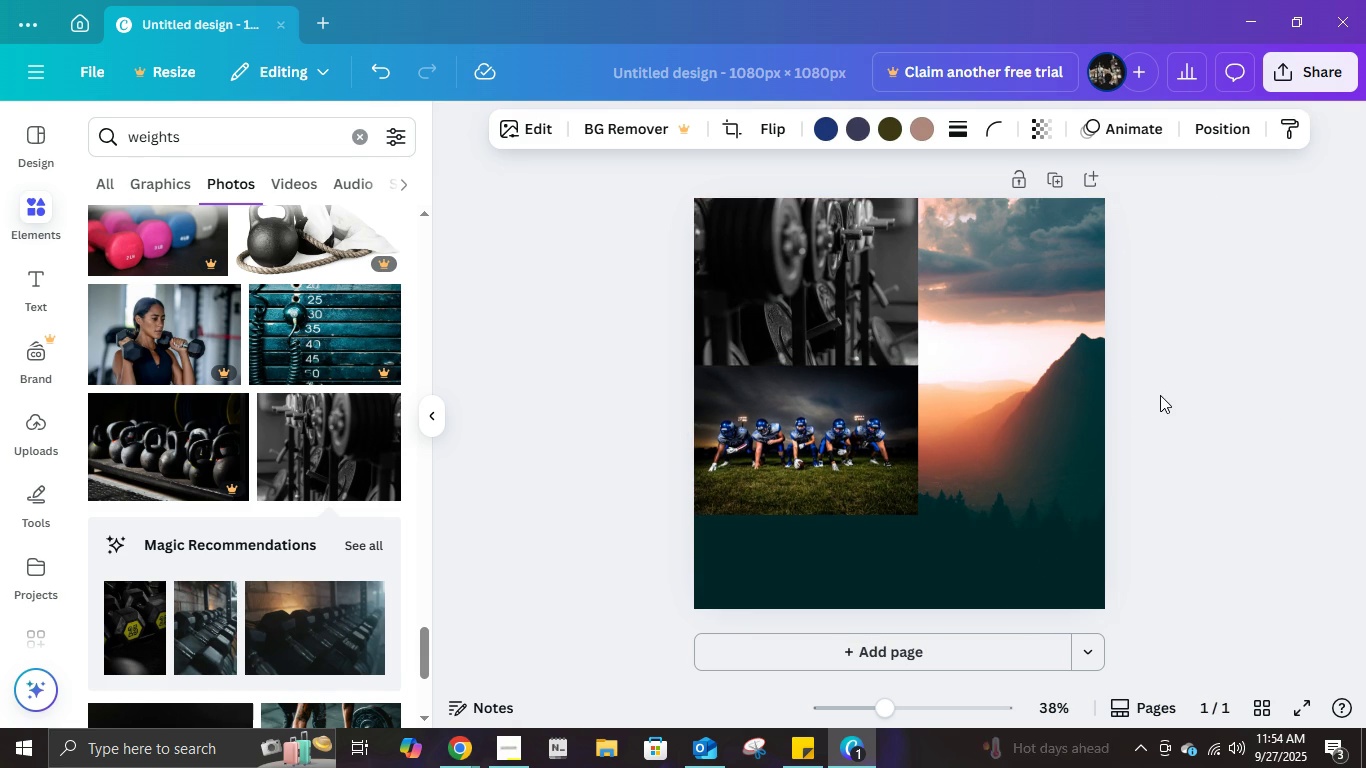 
key(ArrowRight)
 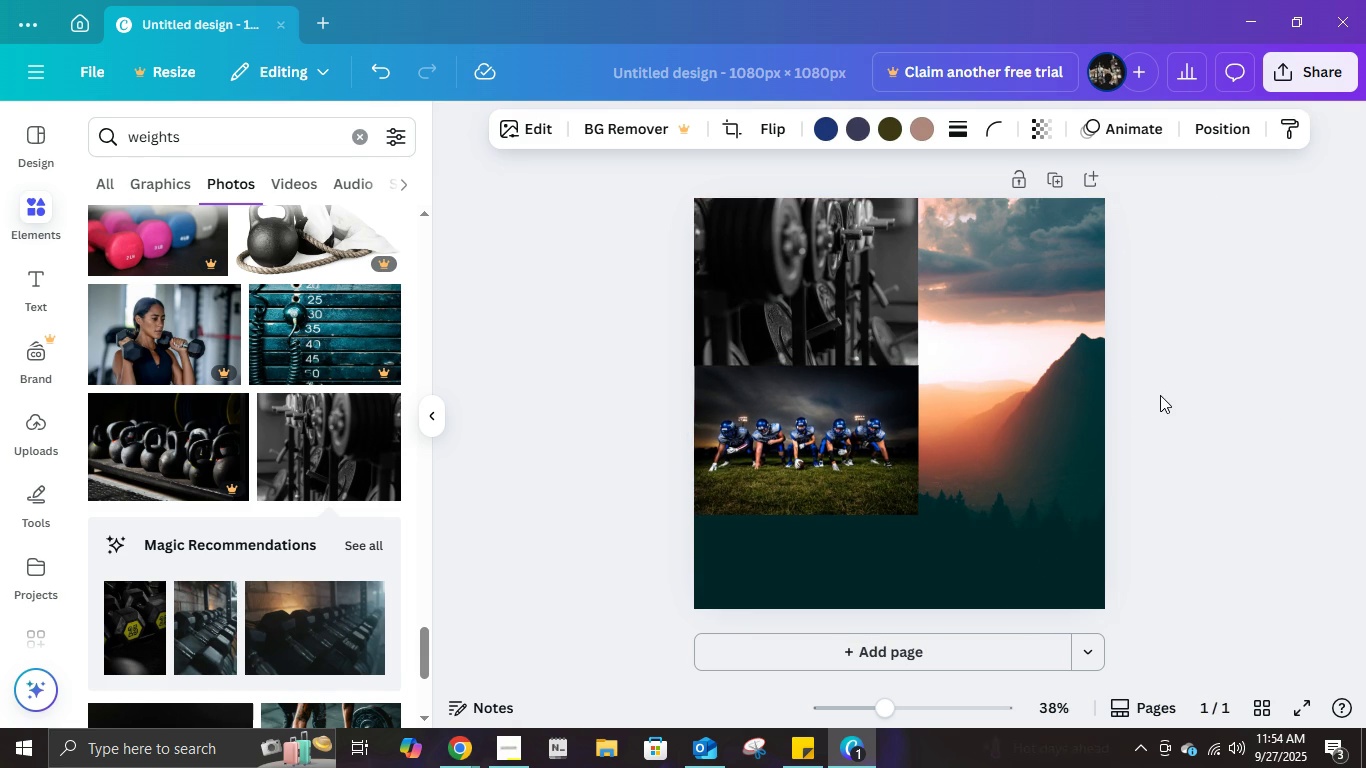 
key(ArrowDown)
 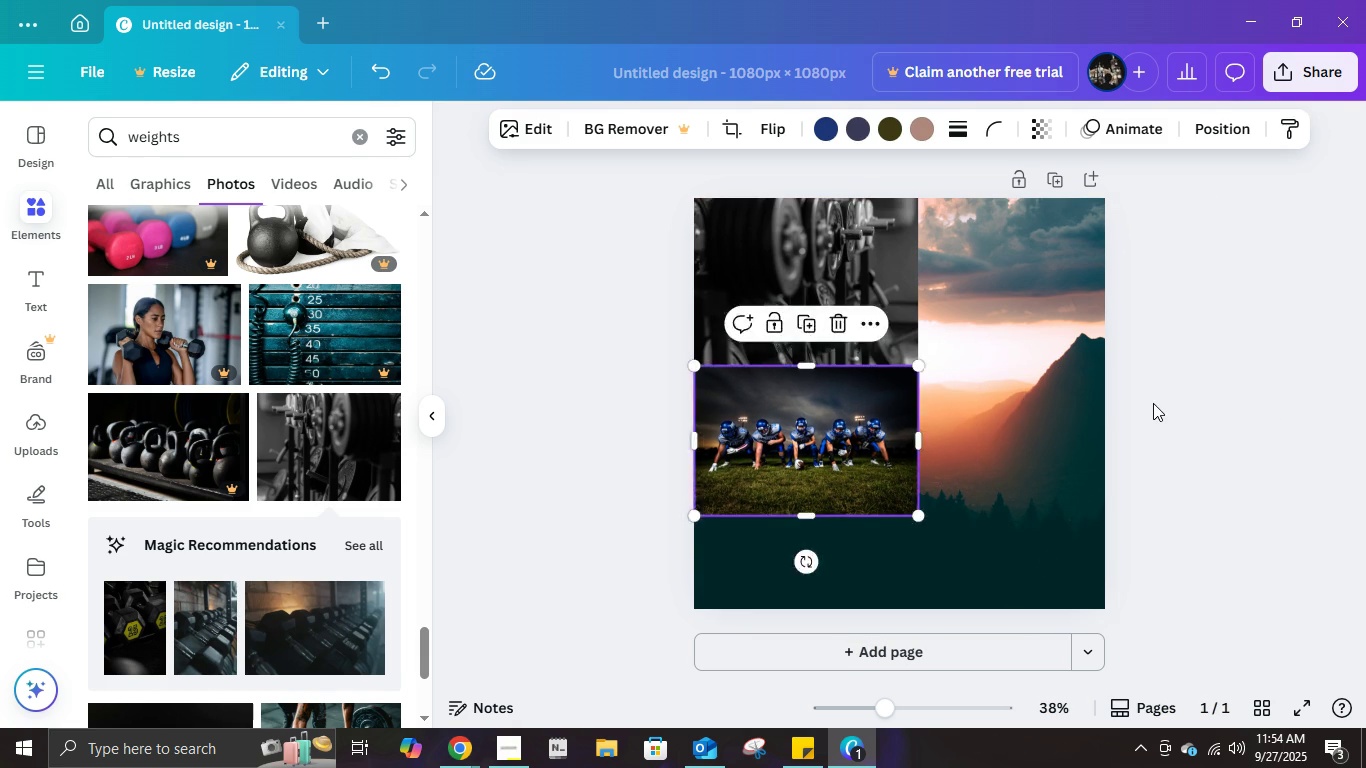 
left_click([1153, 403])
 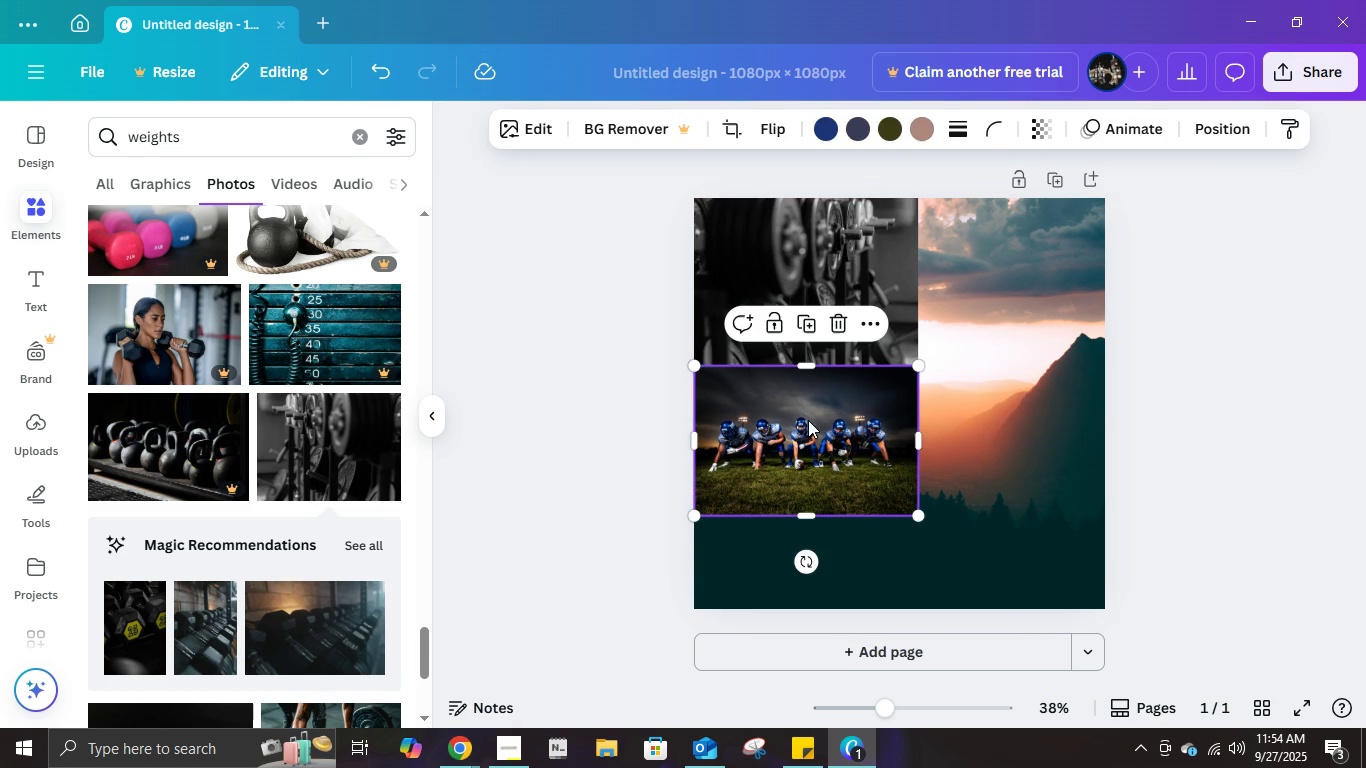 
left_click([808, 420])
 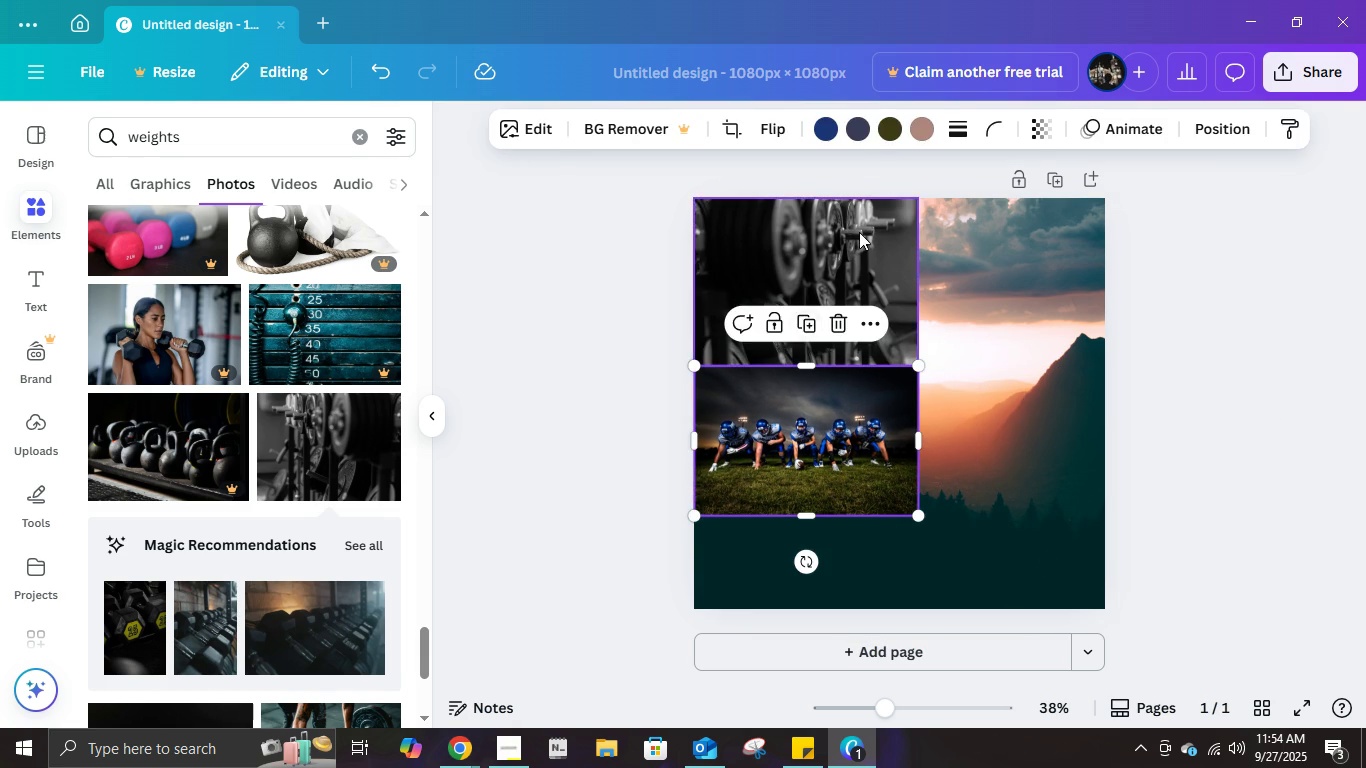 
left_click([859, 232])
 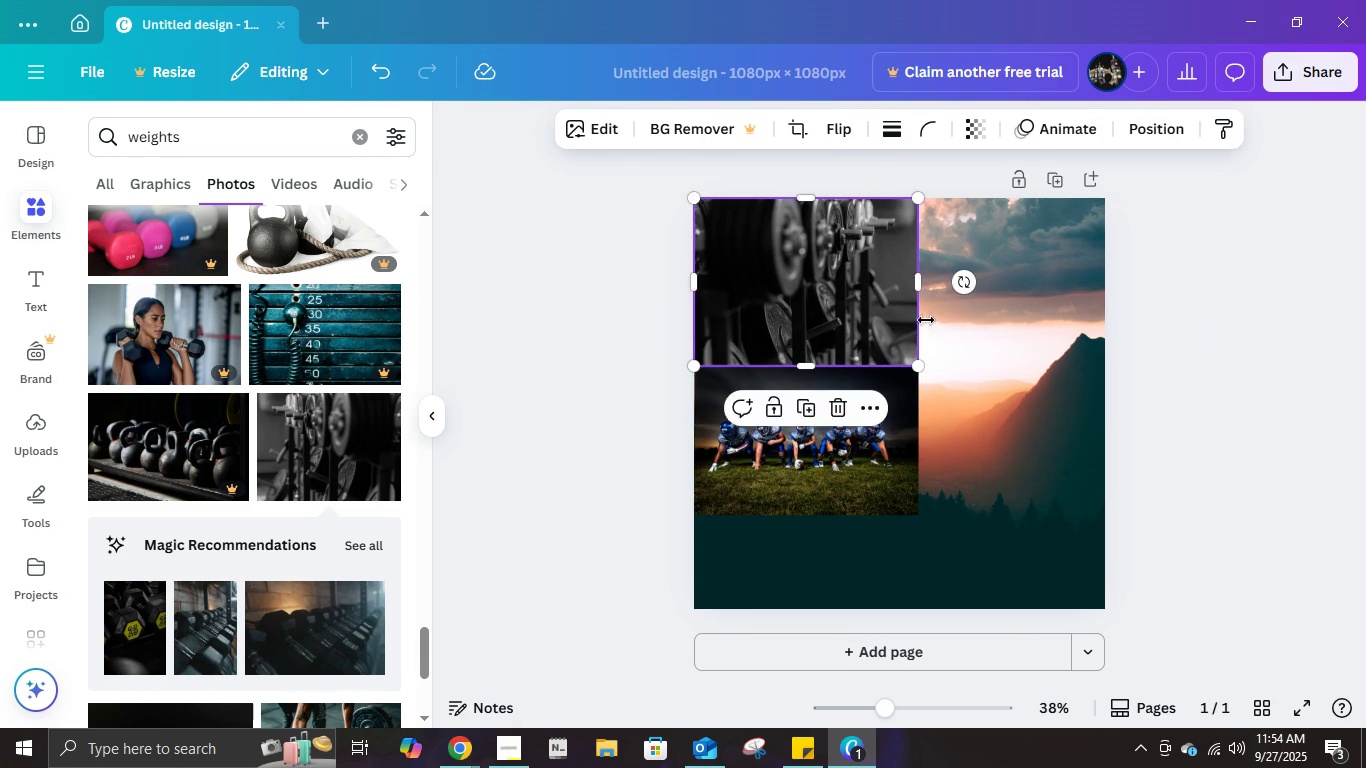 
key(ArrowRight)
 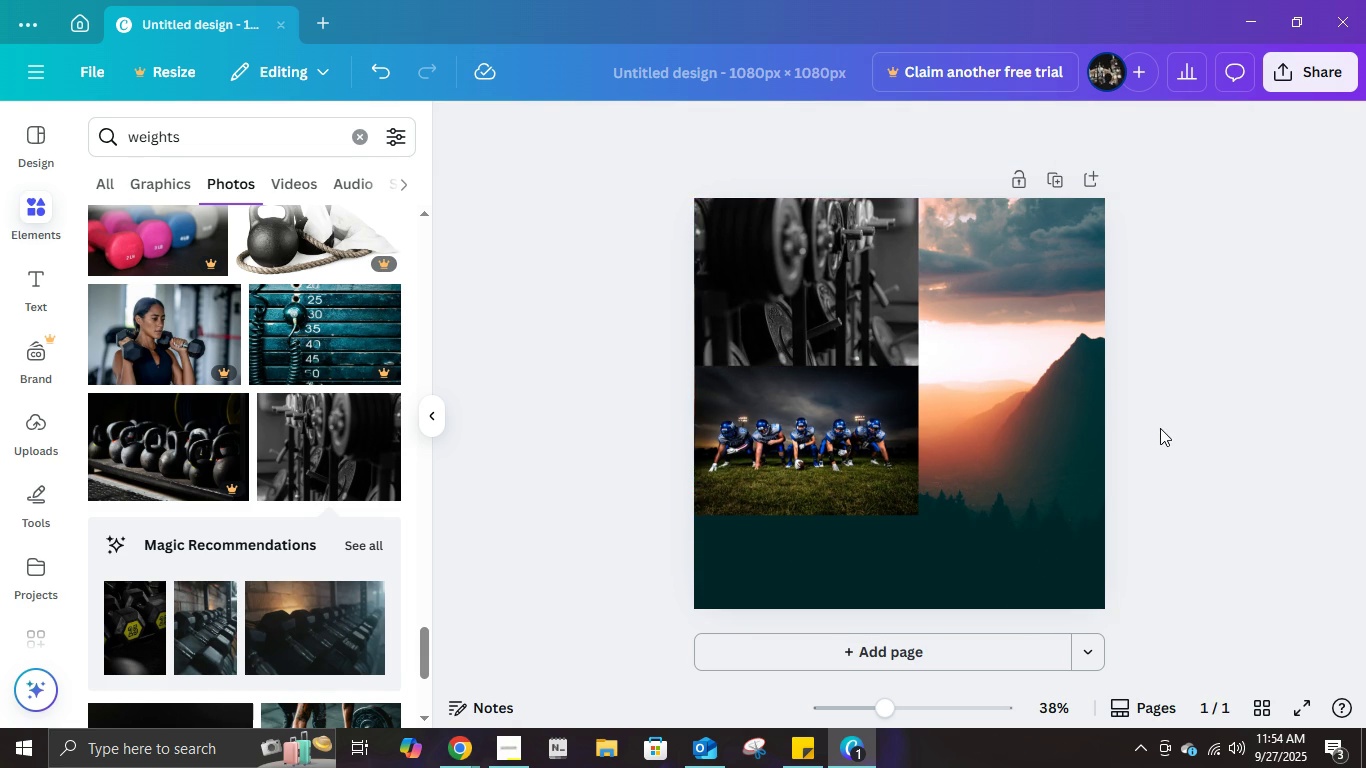 
double_click([1161, 431])
 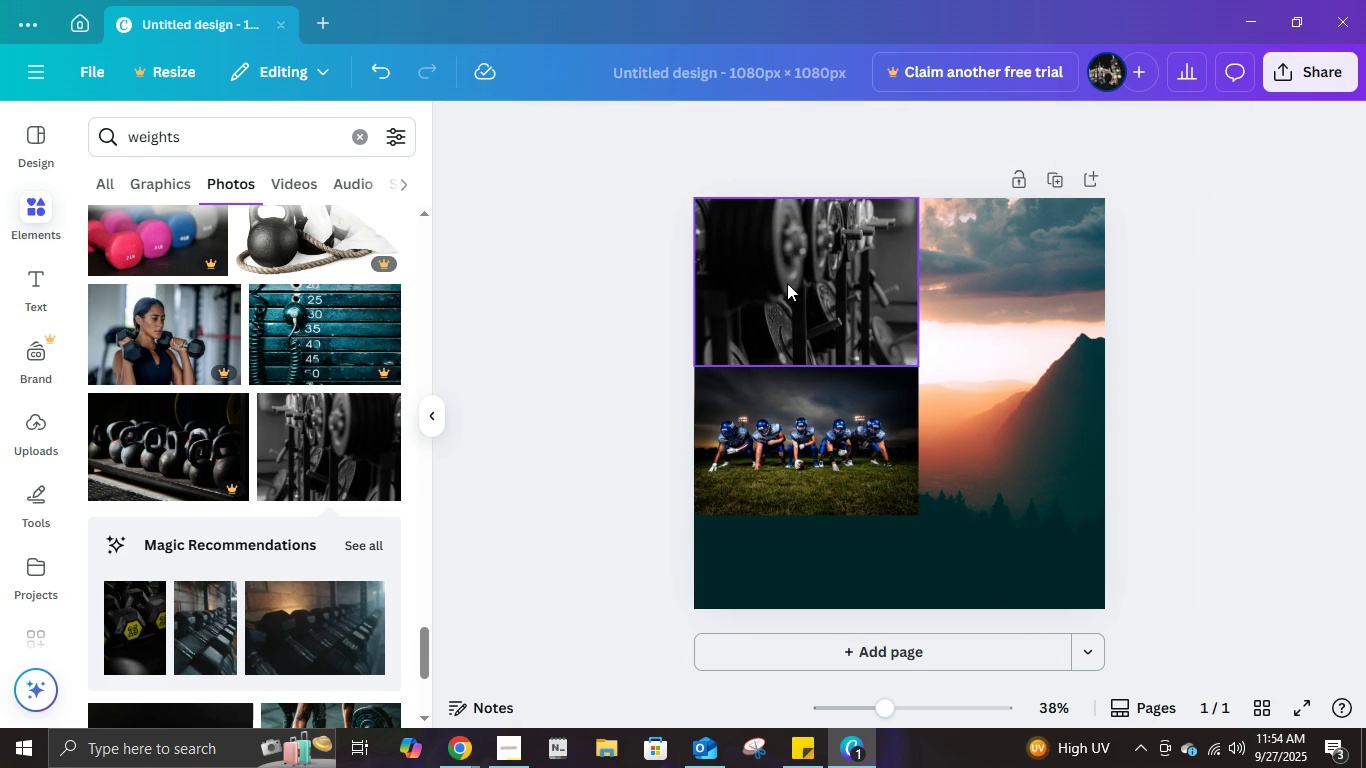 
left_click([787, 283])
 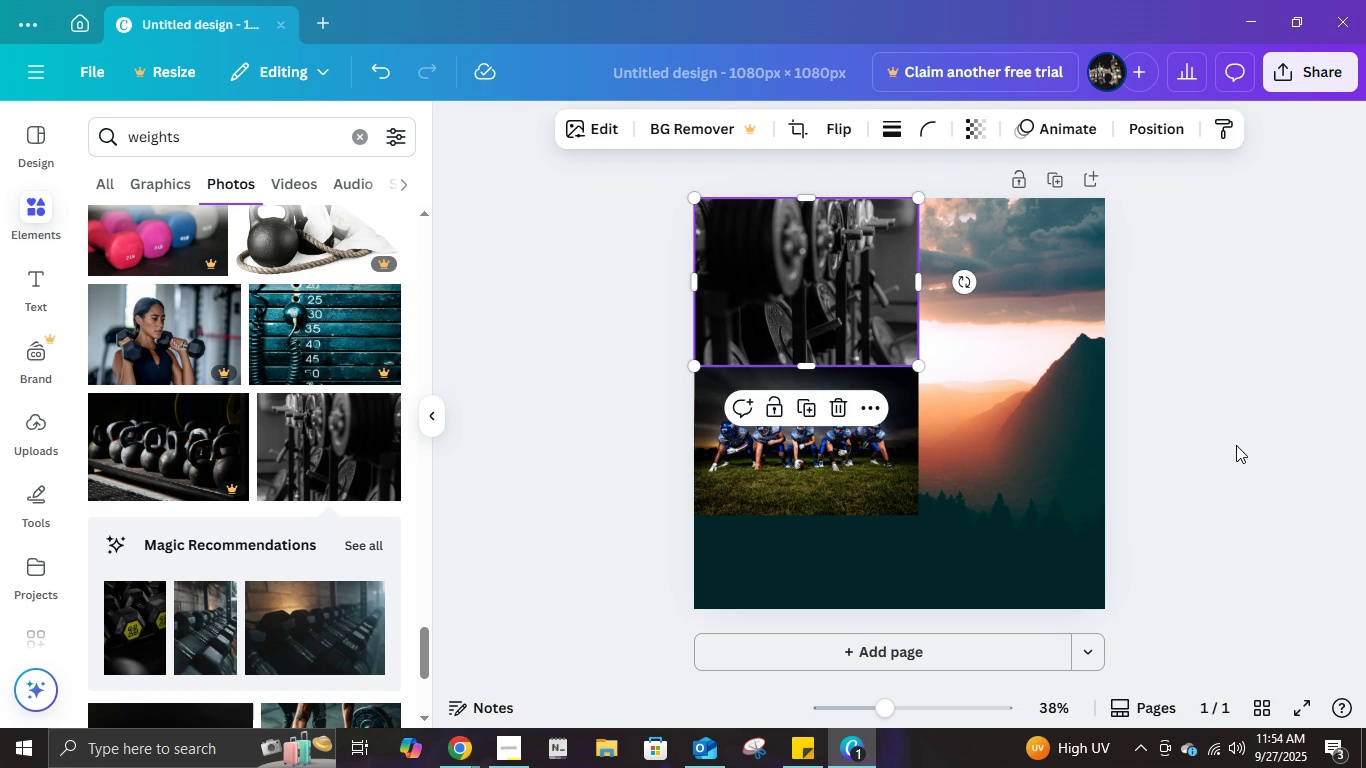 
left_click([1236, 445])
 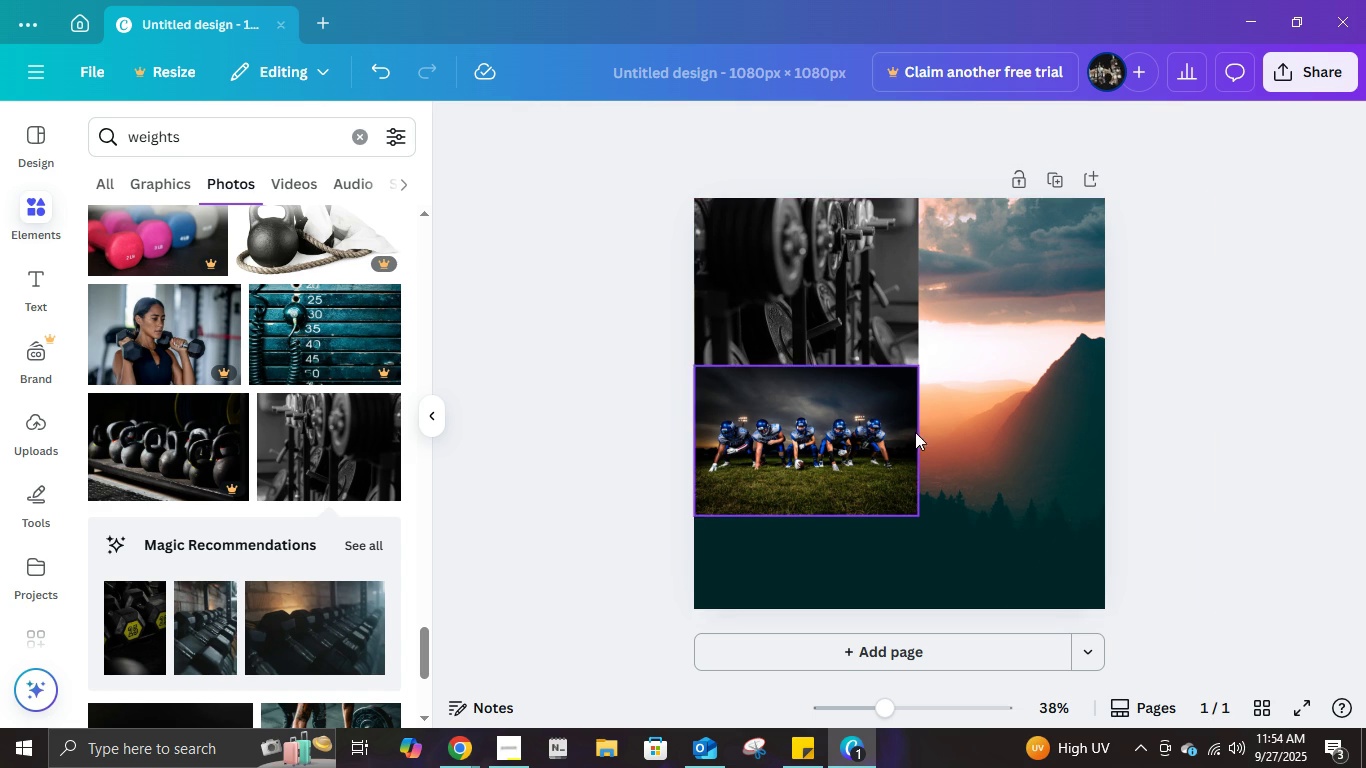 
left_click([903, 429])
 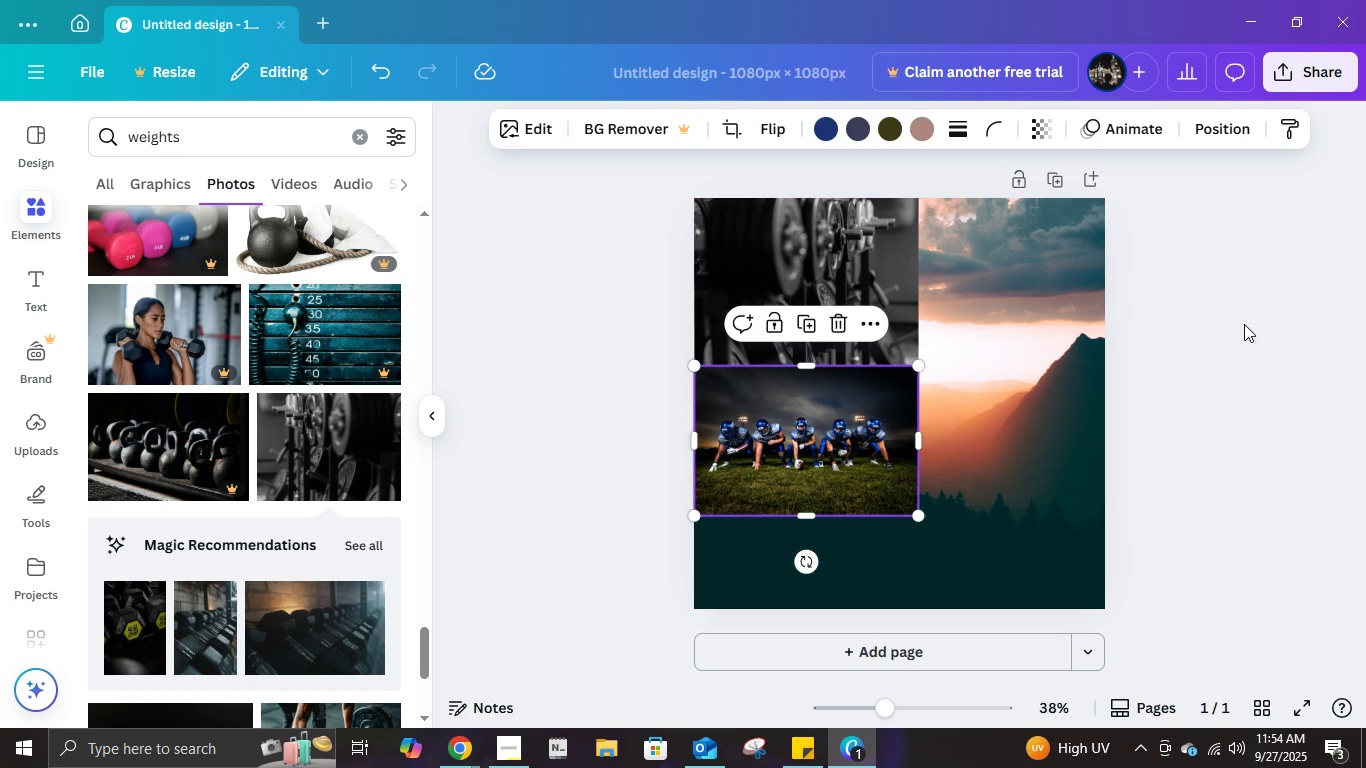 
left_click([1244, 324])
 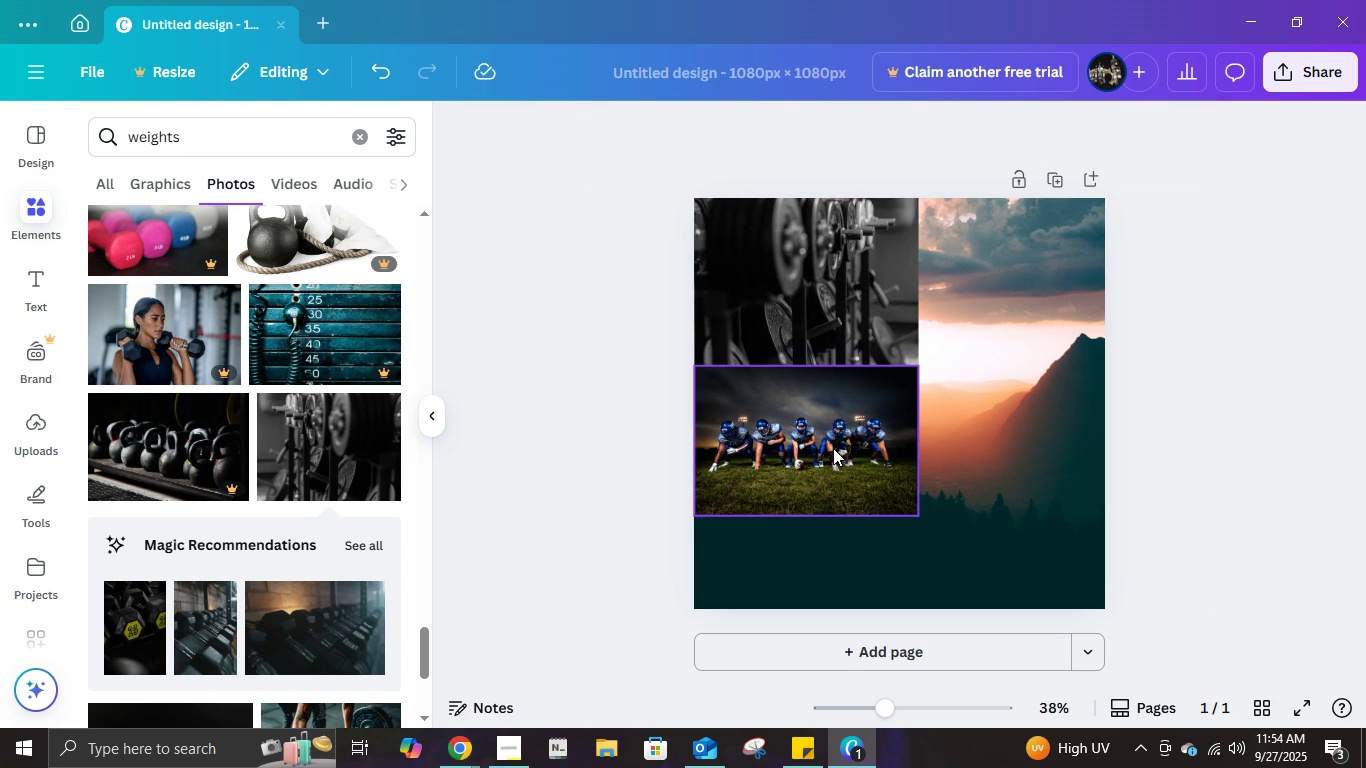 
left_click([824, 450])